 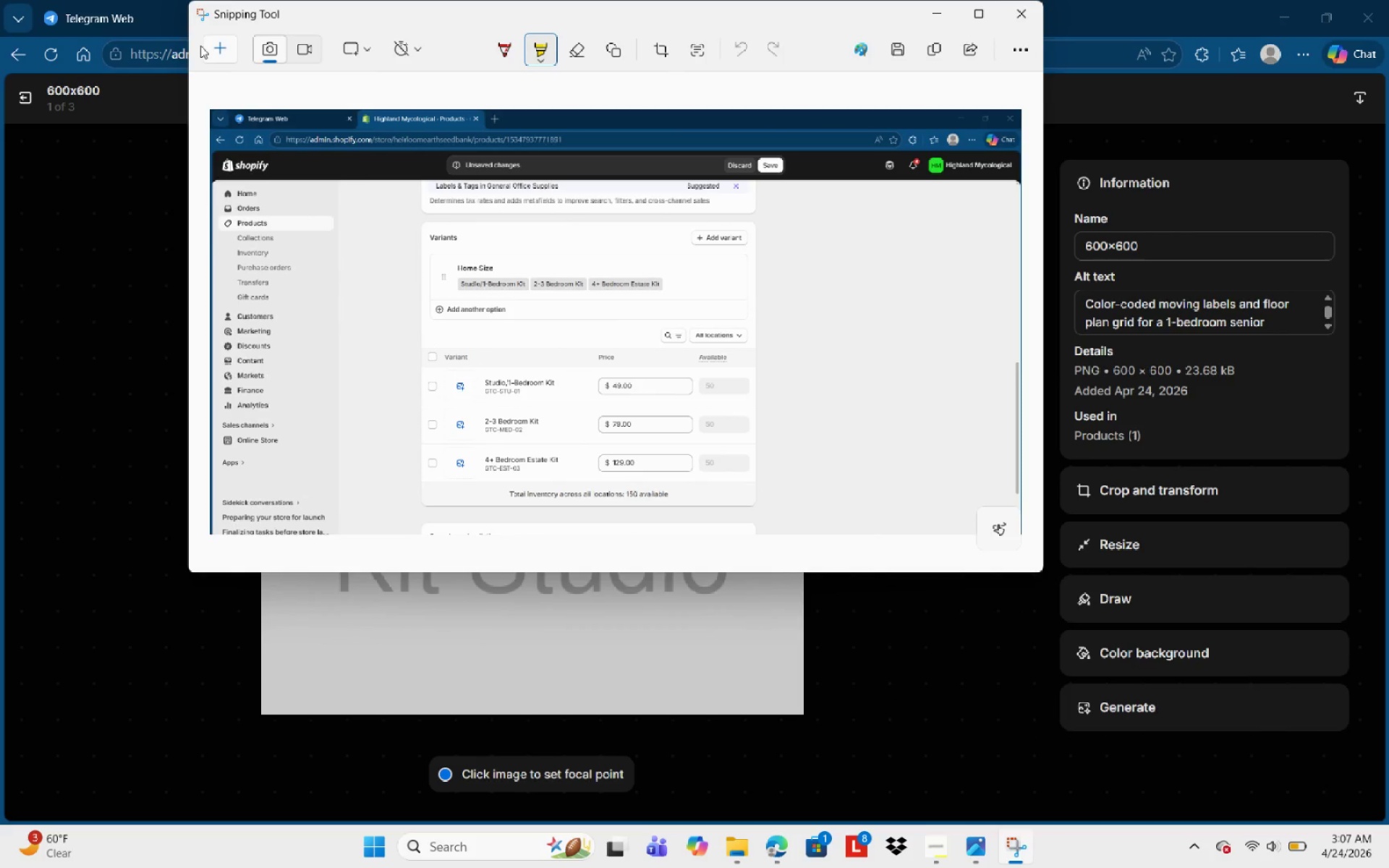 
left_click([219, 52])
 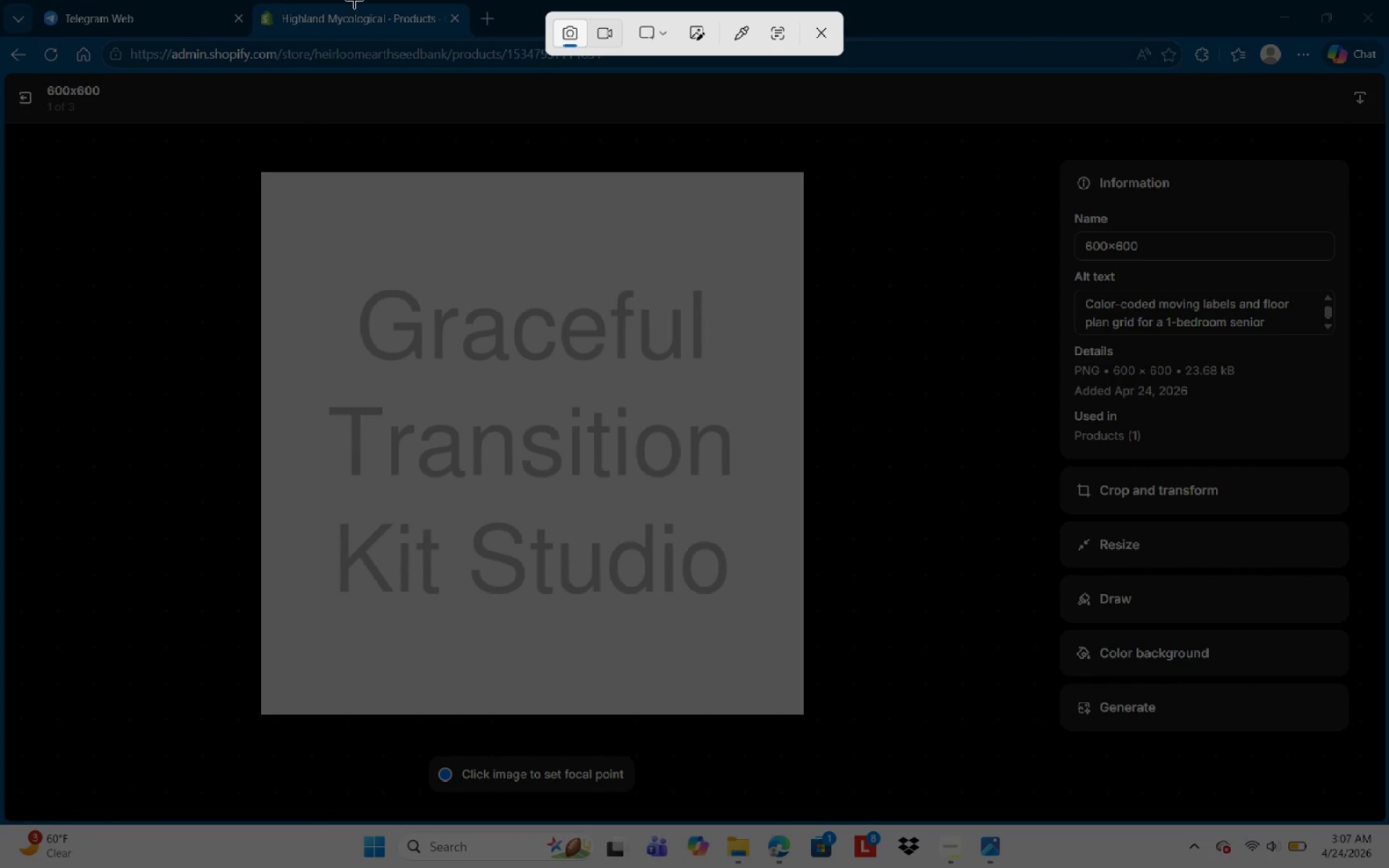 
left_click_drag(start_coordinate=[0, 0], to_coordinate=[1388, 830])
 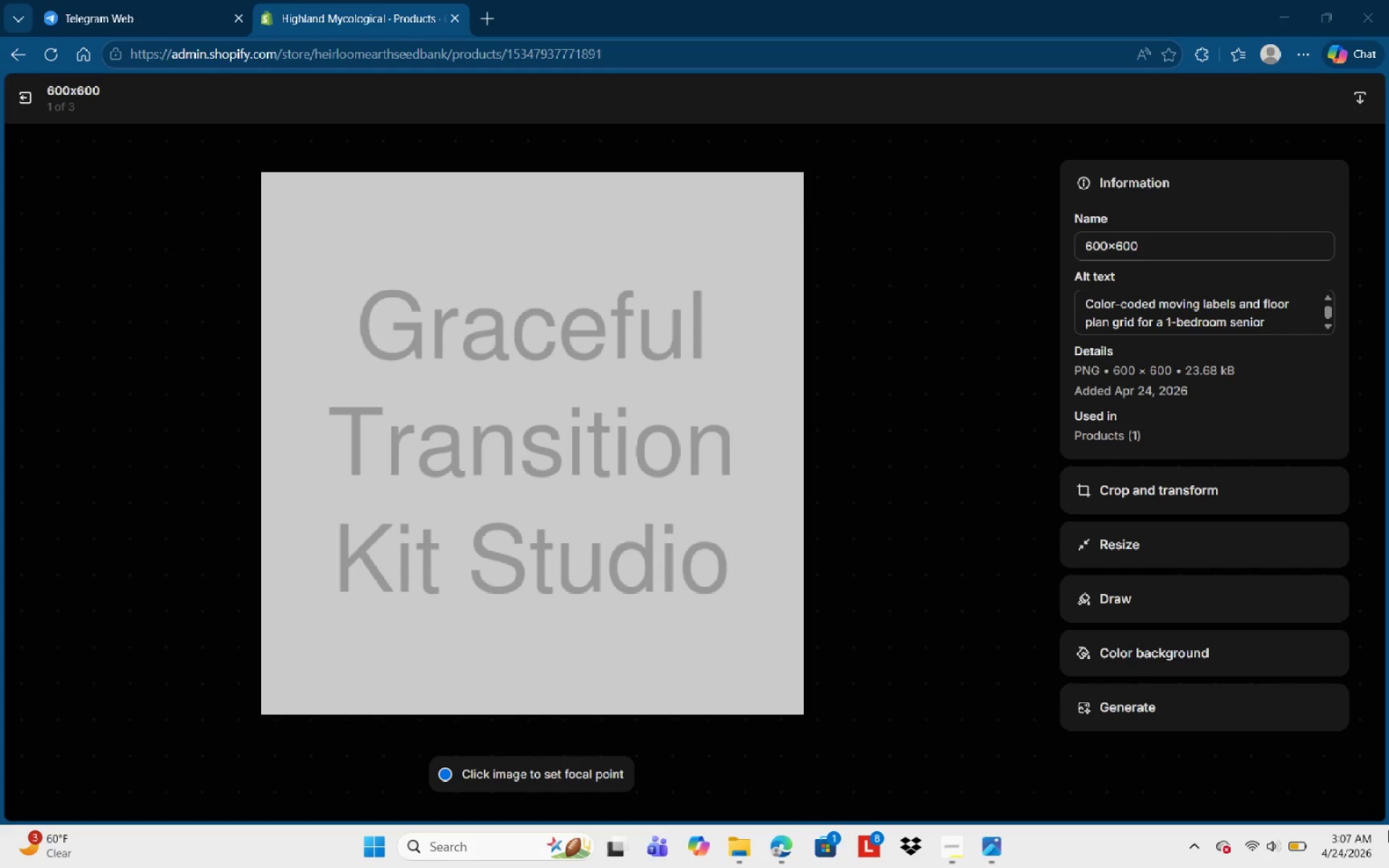 
key(Control+S)
 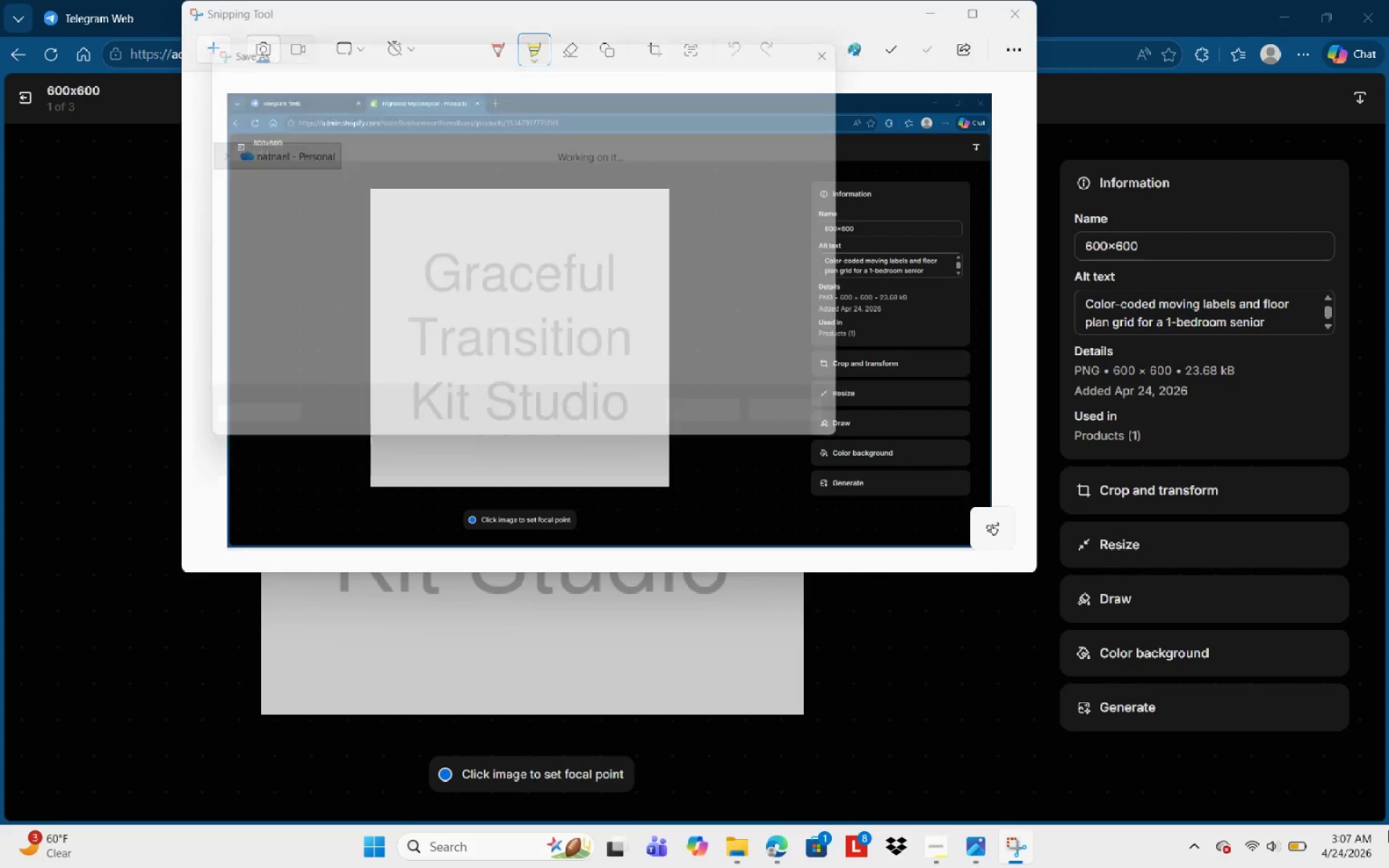 
type(IMage alt 1)
key(NumpadEnter)
 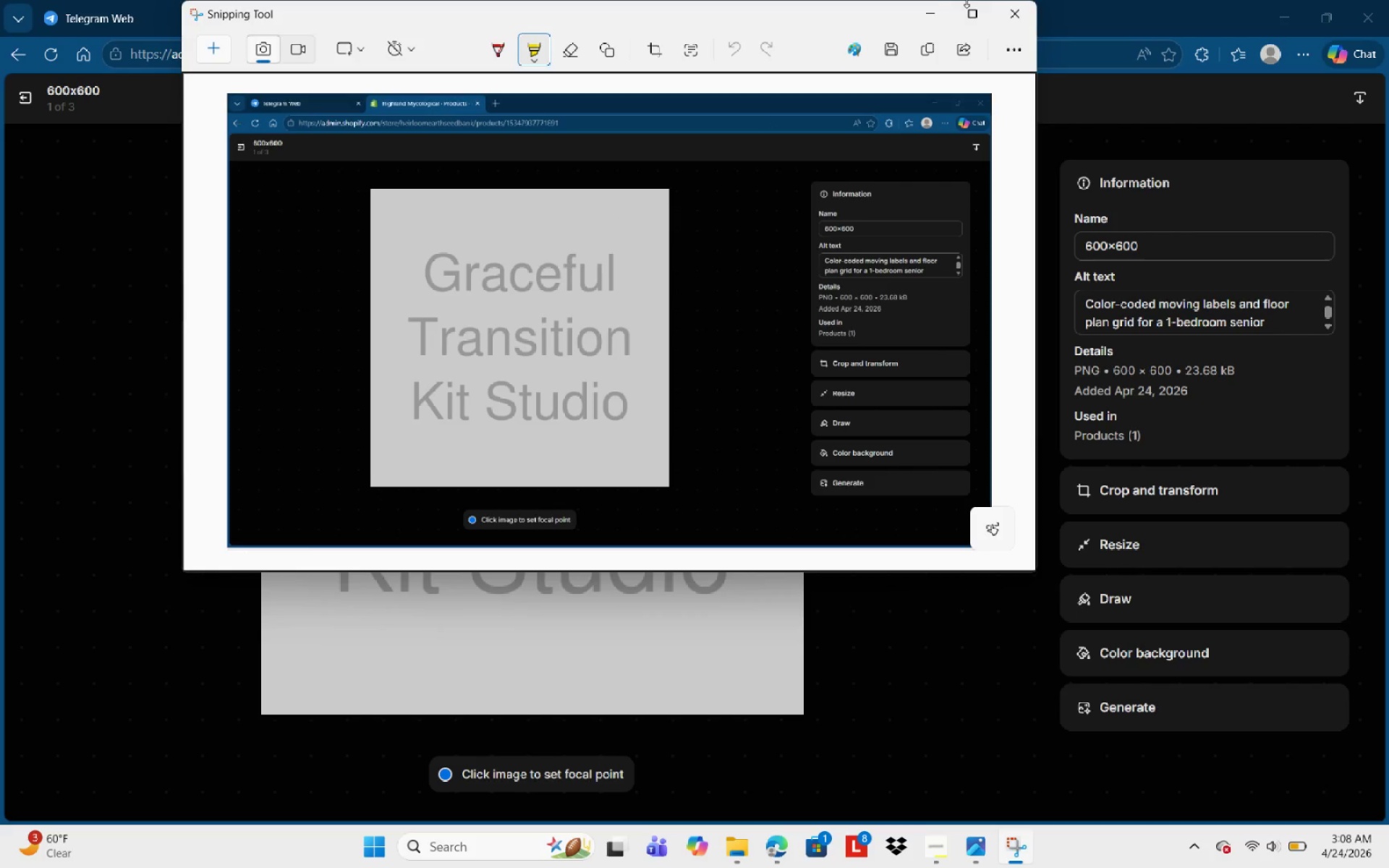 
left_click([941, 7])
 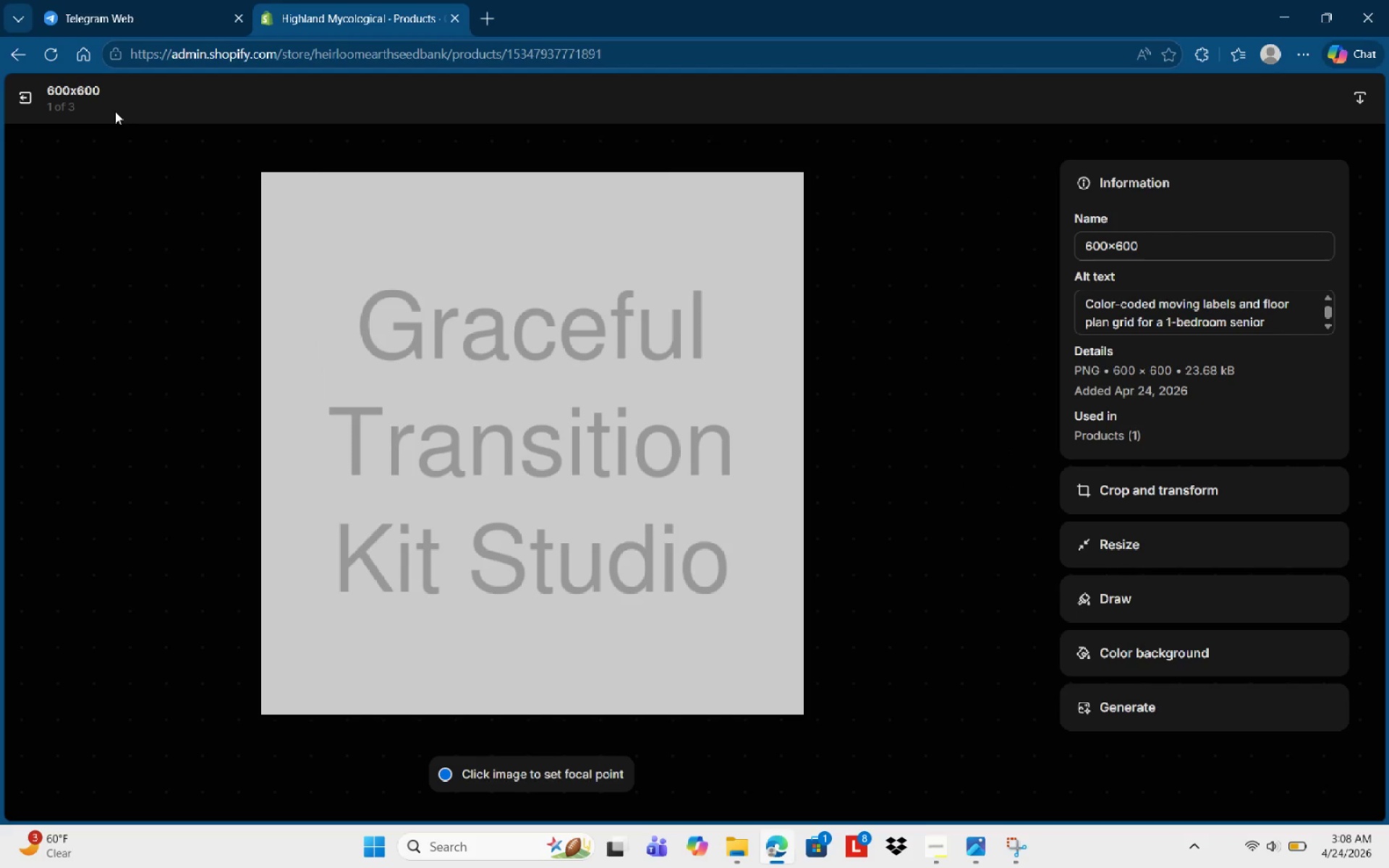 
left_click([27, 99])
 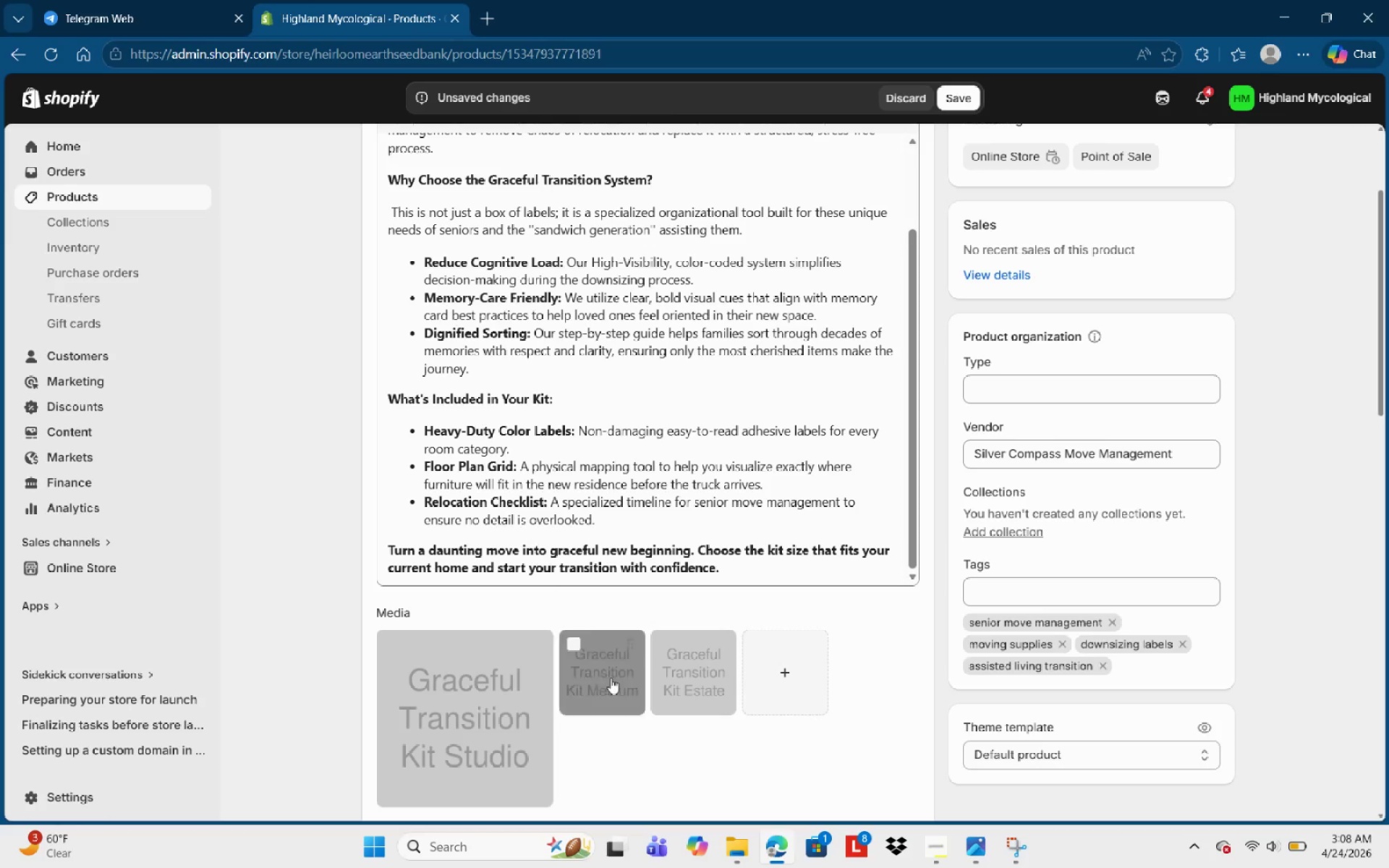 
left_click([611, 678])
 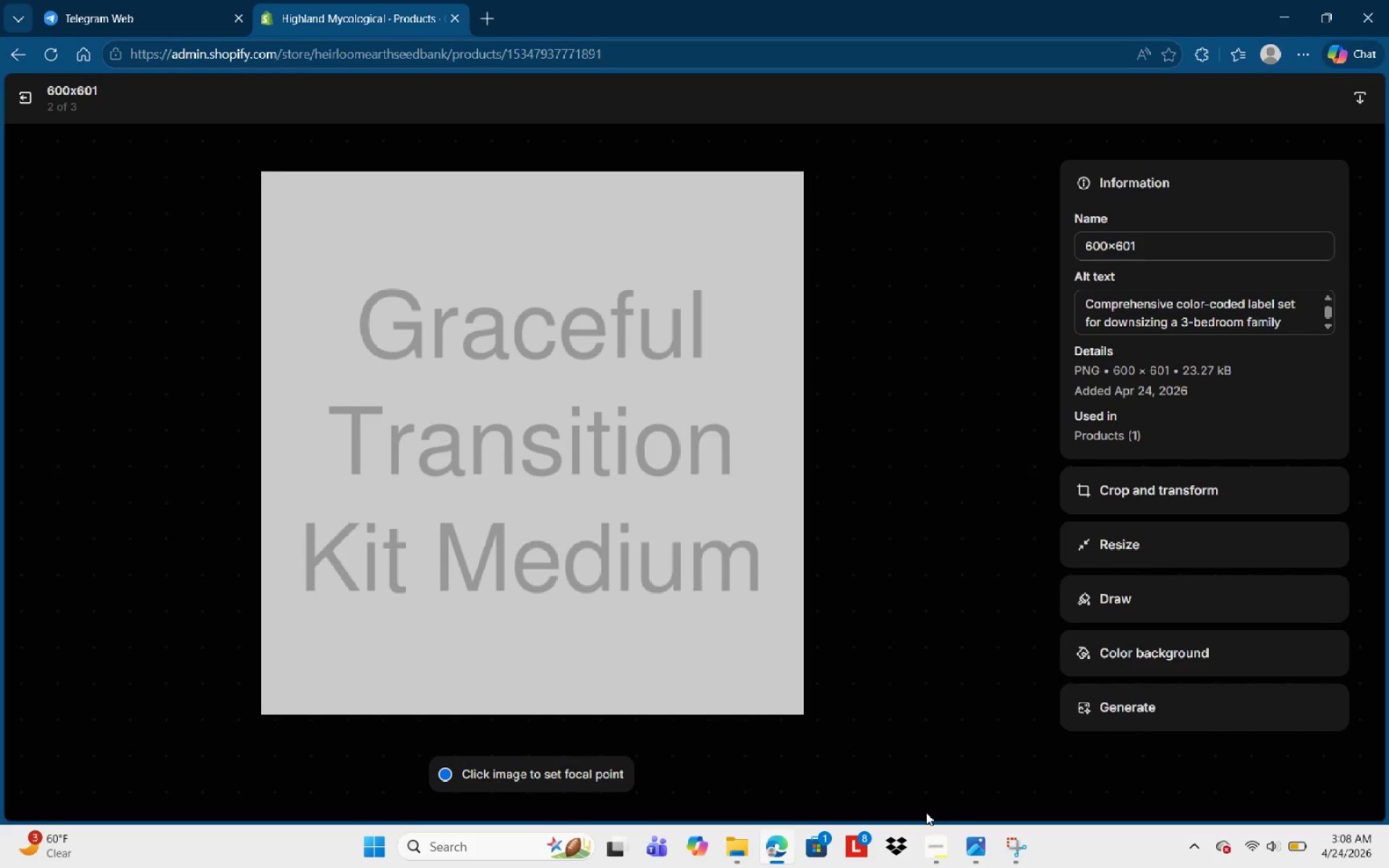 
left_click([1001, 850])
 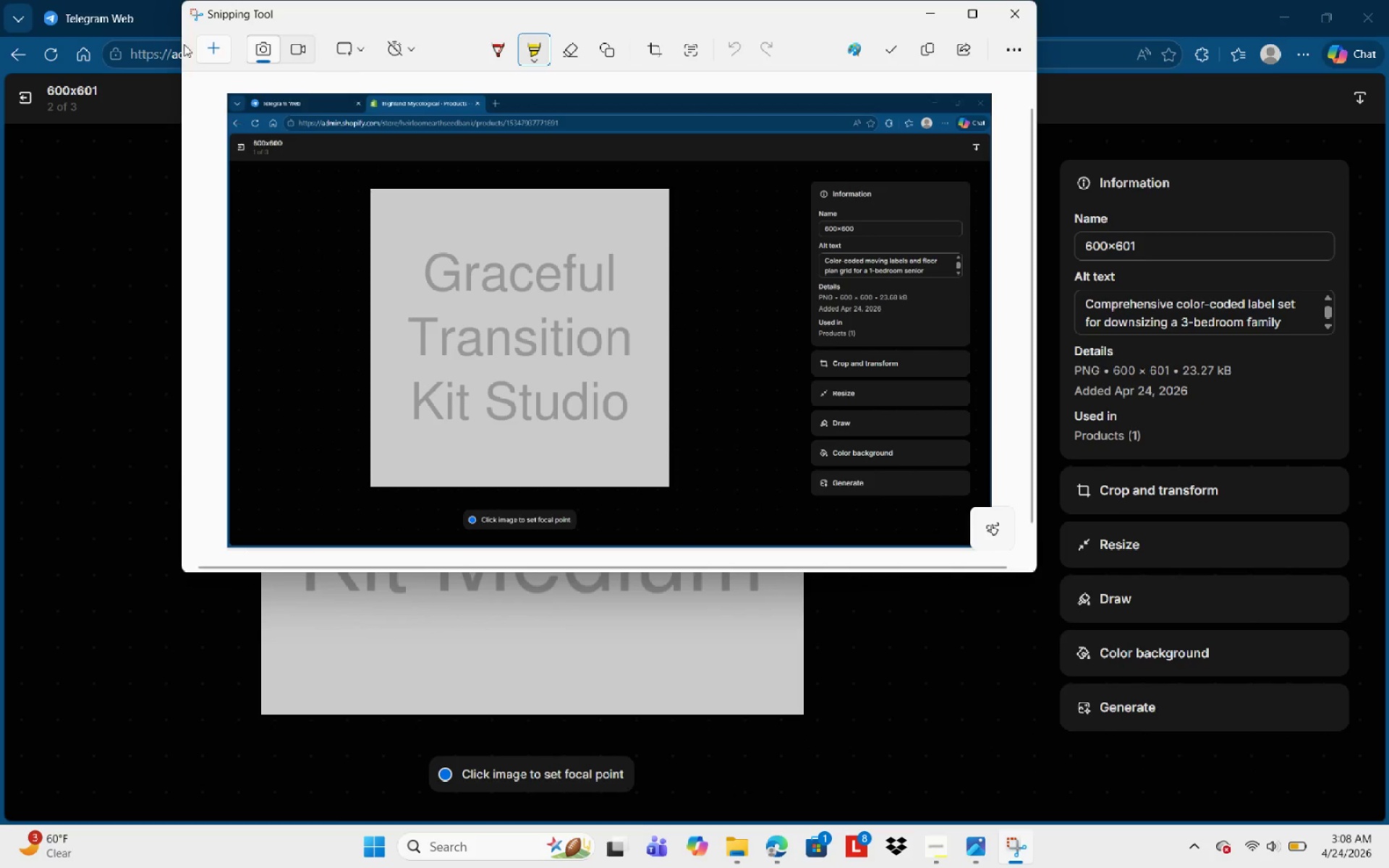 
left_click([216, 52])
 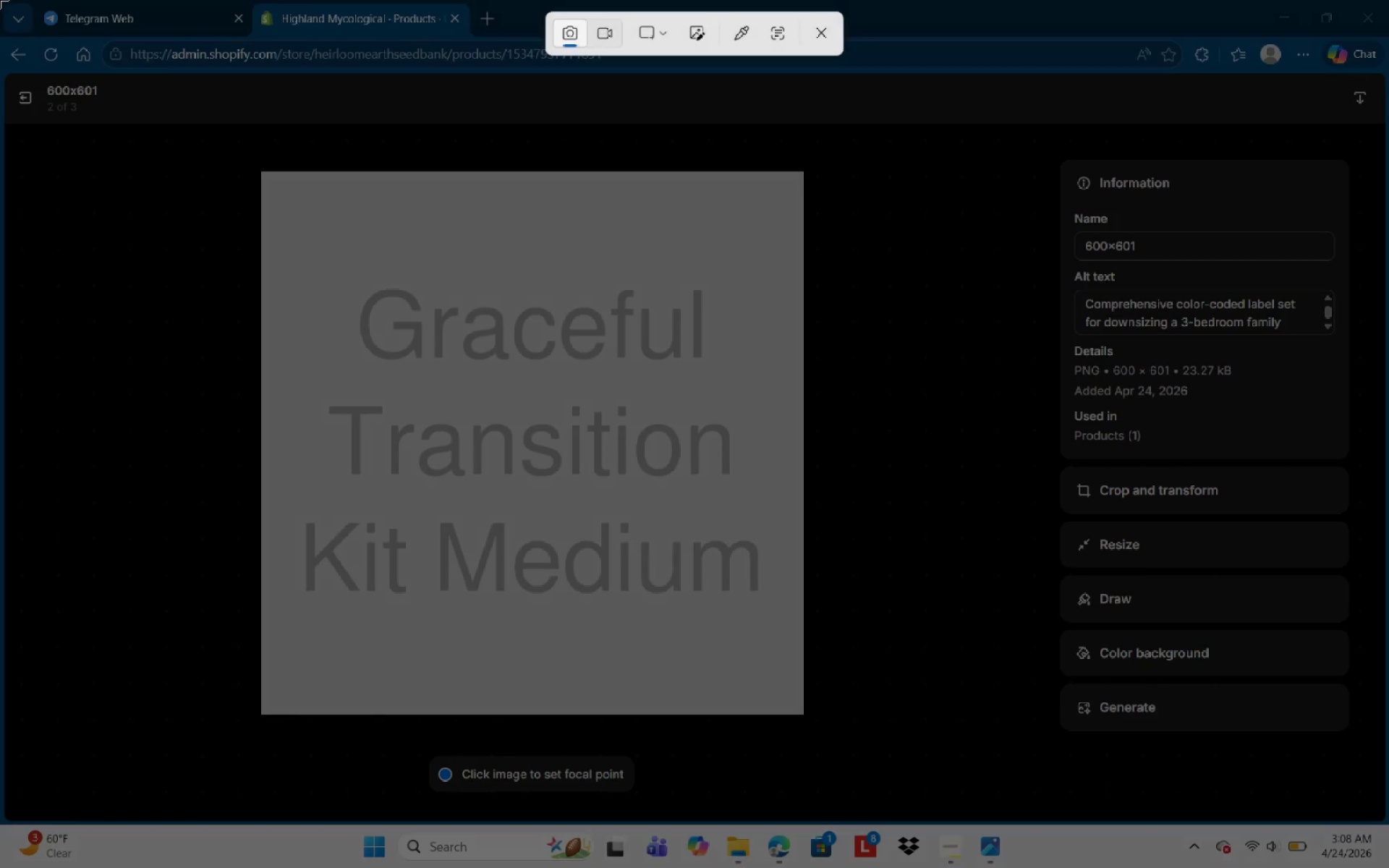 
left_click_drag(start_coordinate=[0, 0], to_coordinate=[1388, 772])
 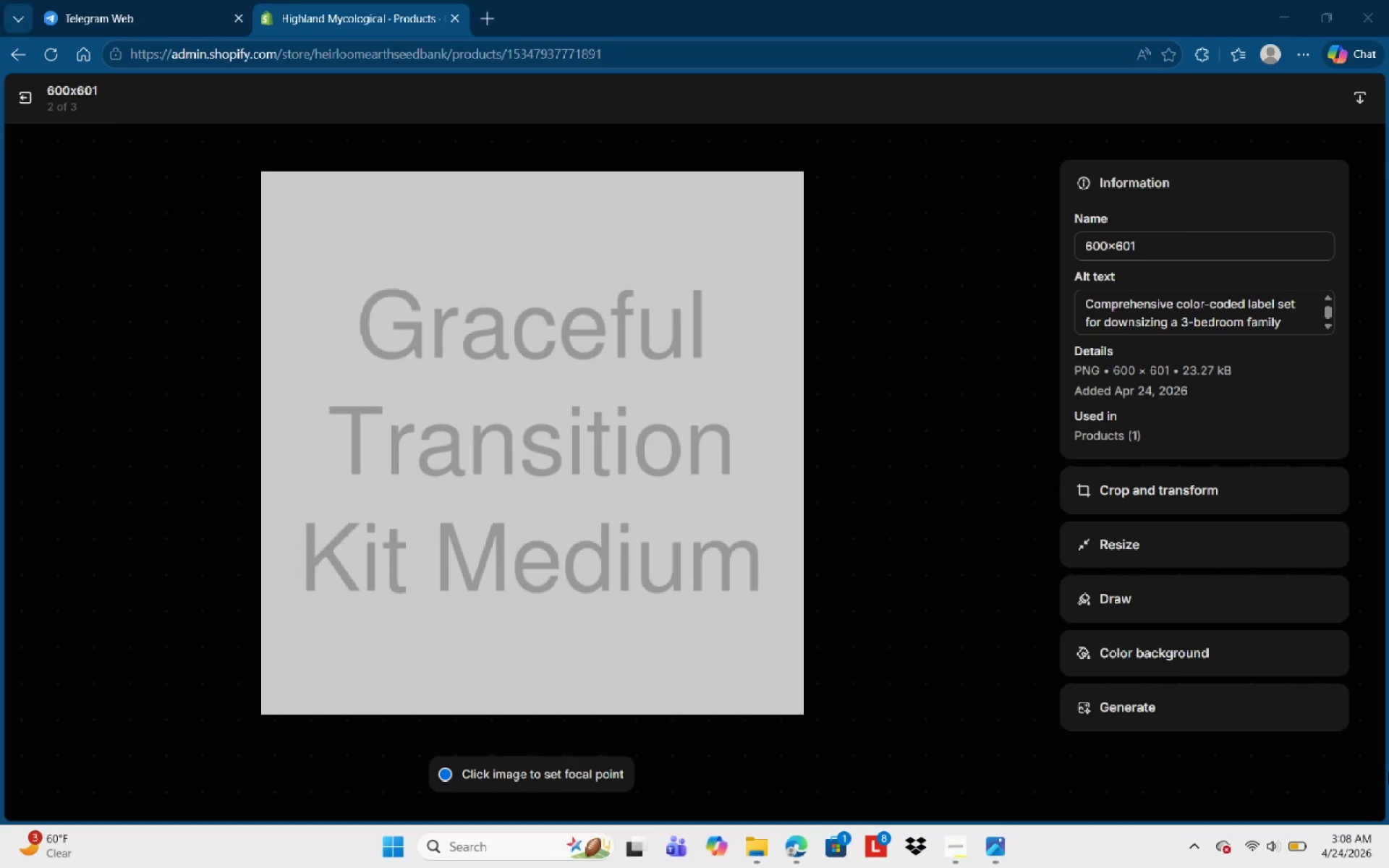 
key(Control+S)
 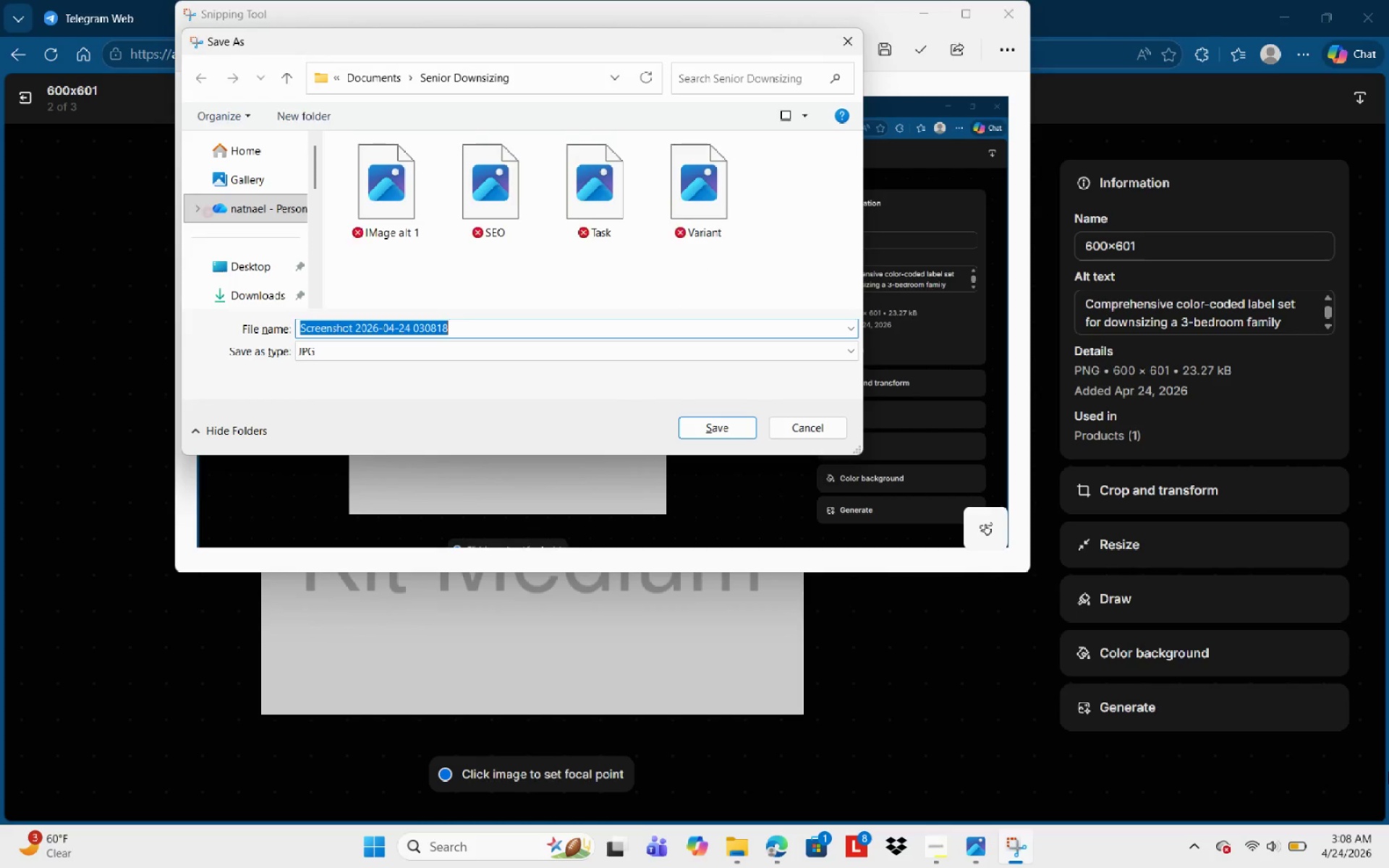 
type(Image AKt)
key(Backspace)
key(Backspace)
type(lt 2)
key(NumpadEnter)
 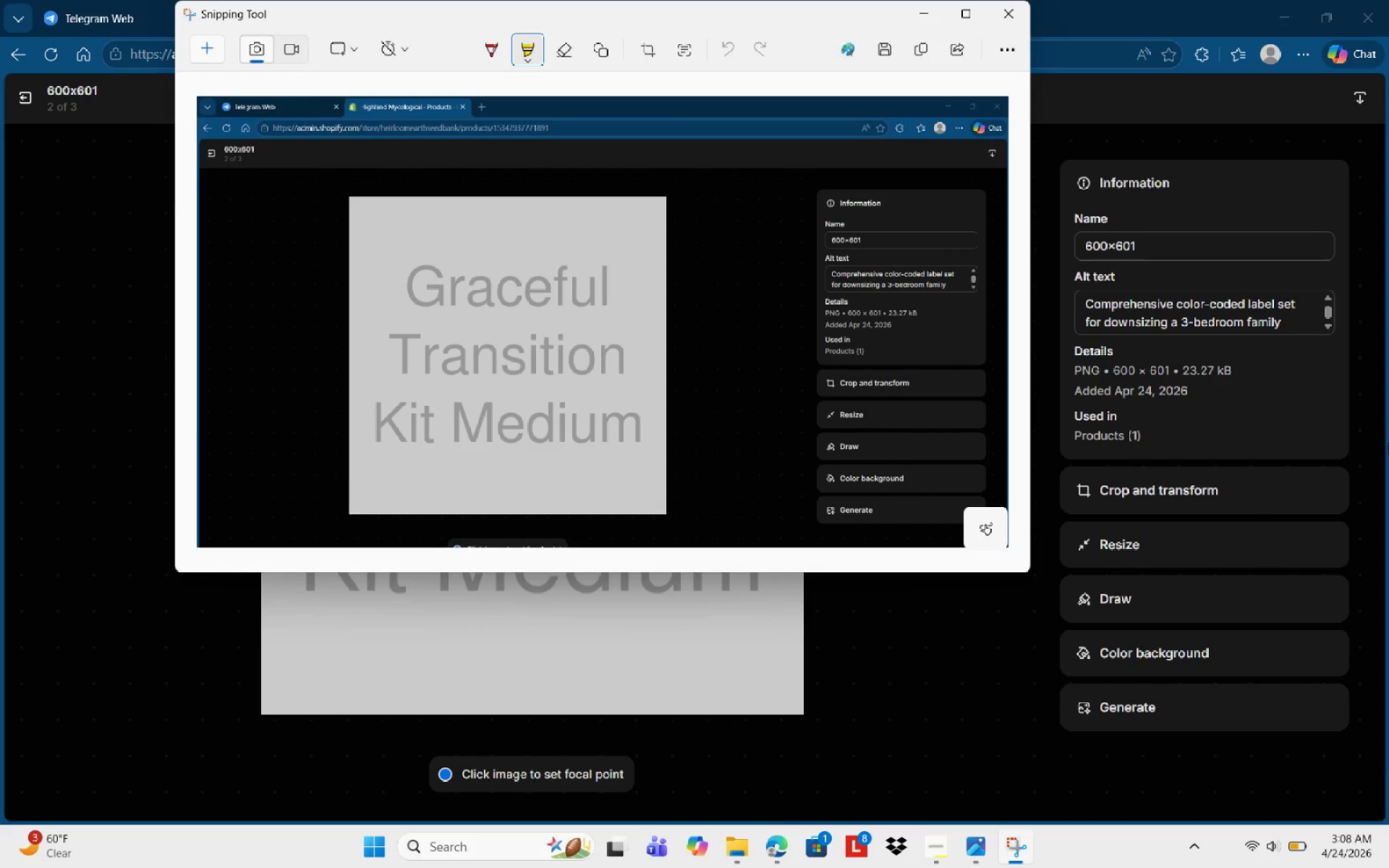 
left_click([928, 14])
 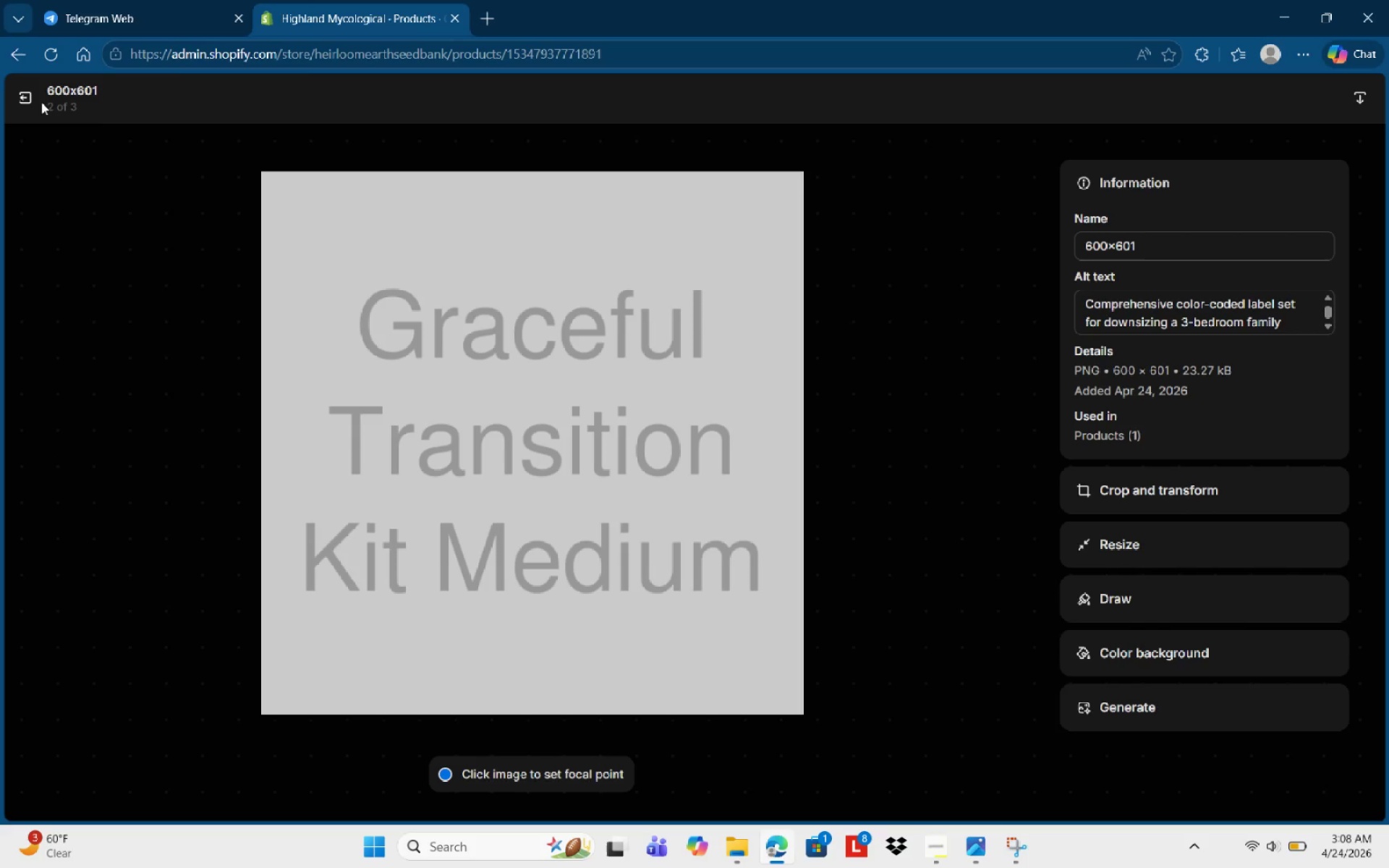 
double_click([41, 102])
 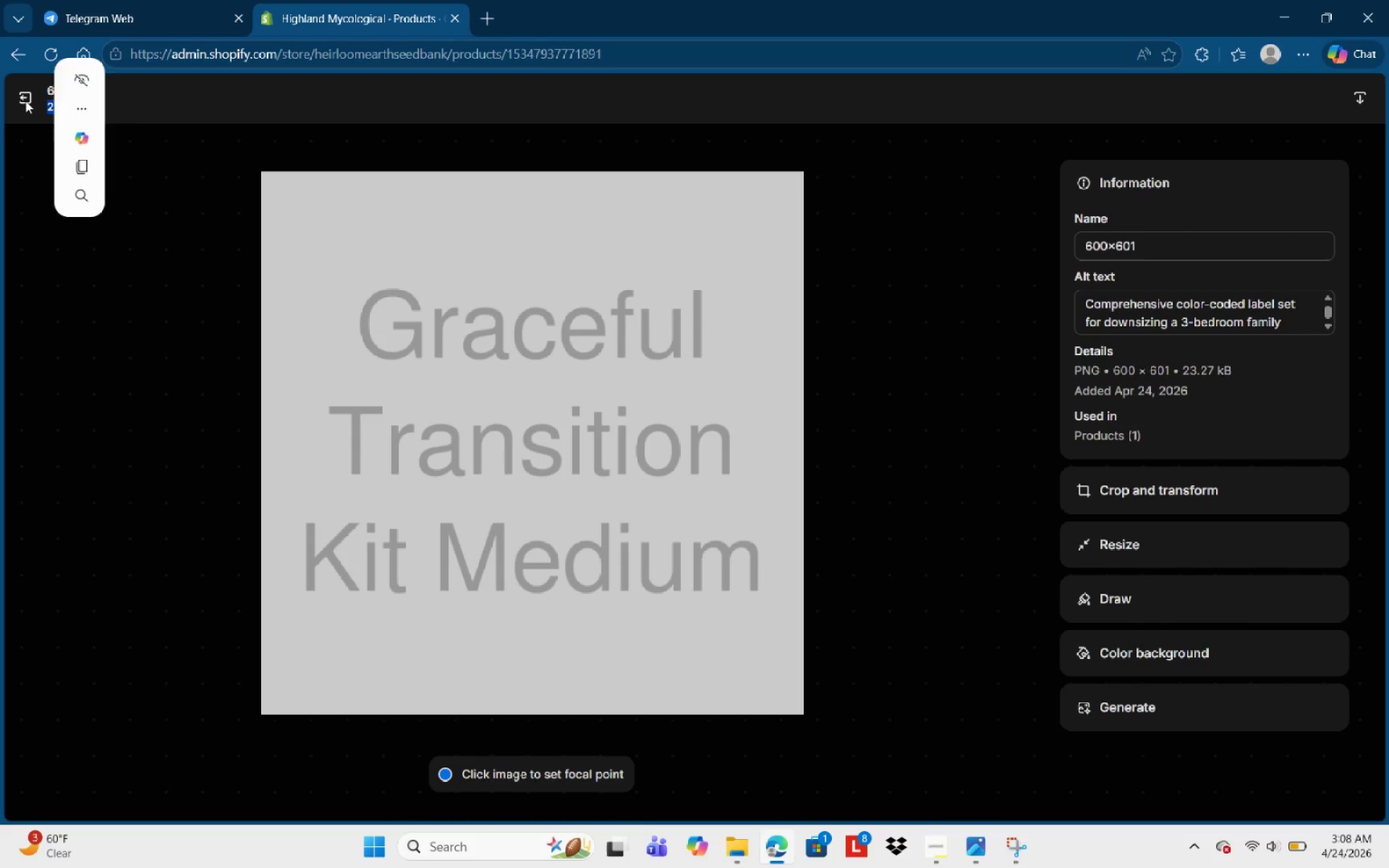 
left_click([25, 101])
 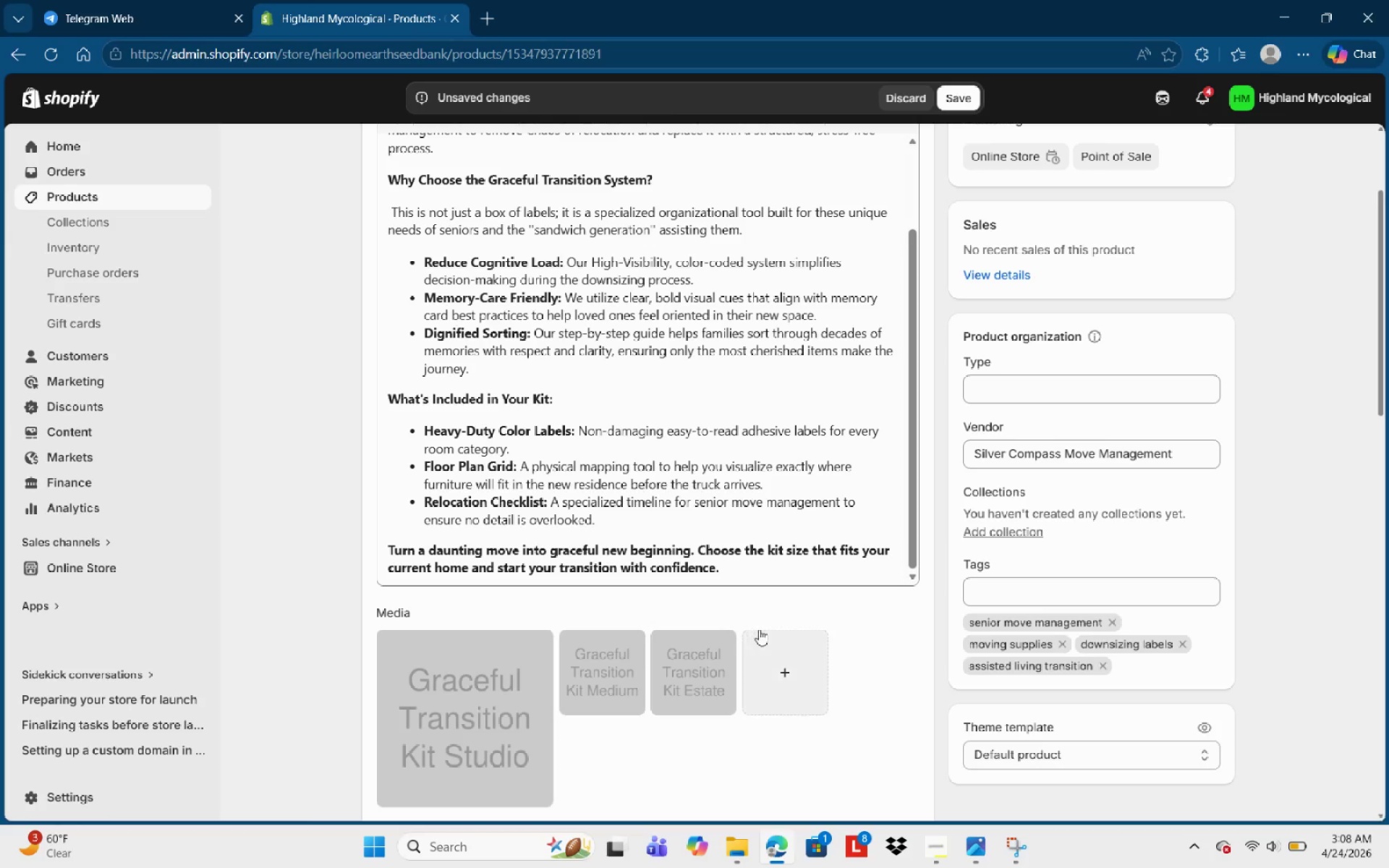 
left_click([702, 663])
 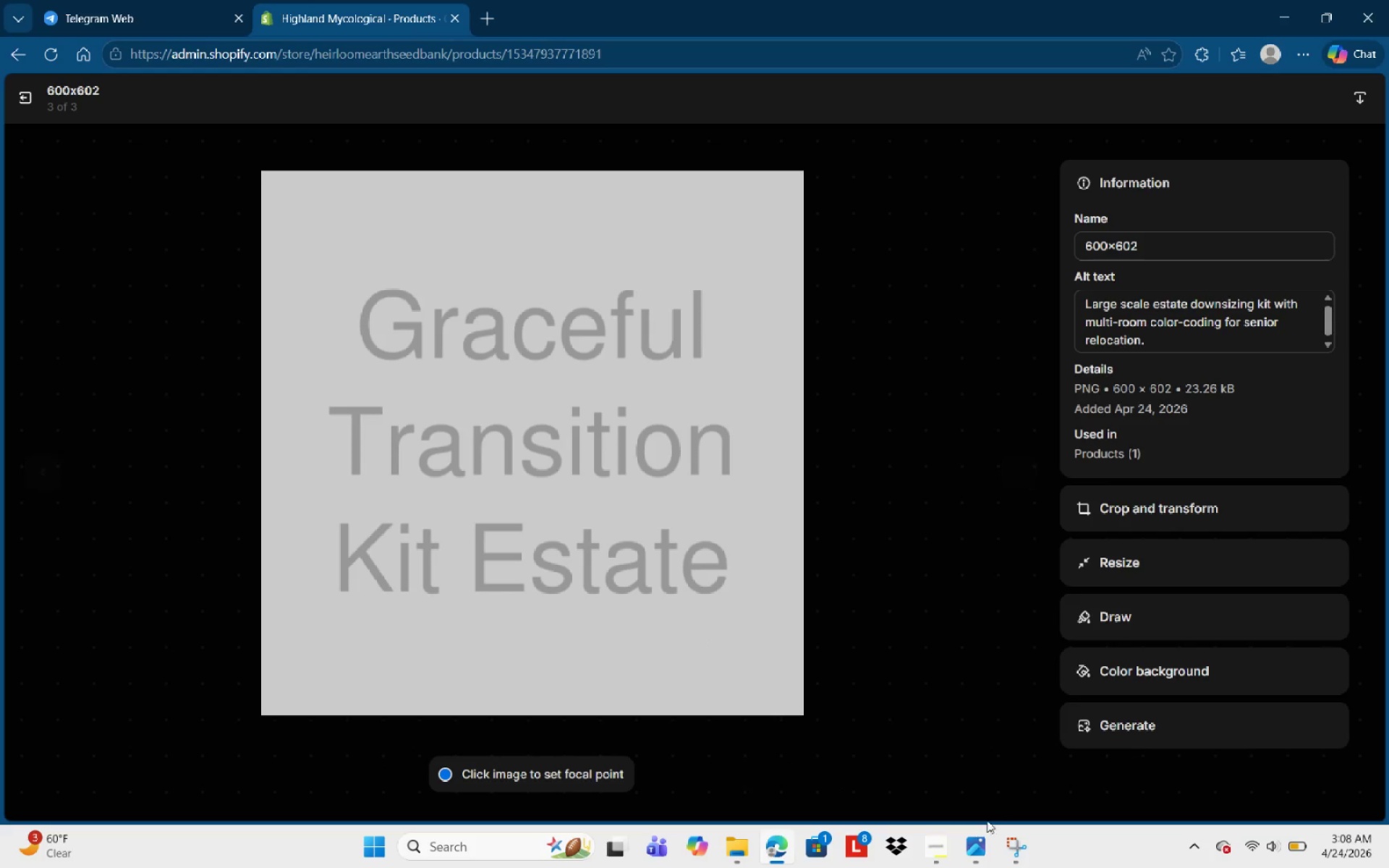 
left_click([1019, 830])
 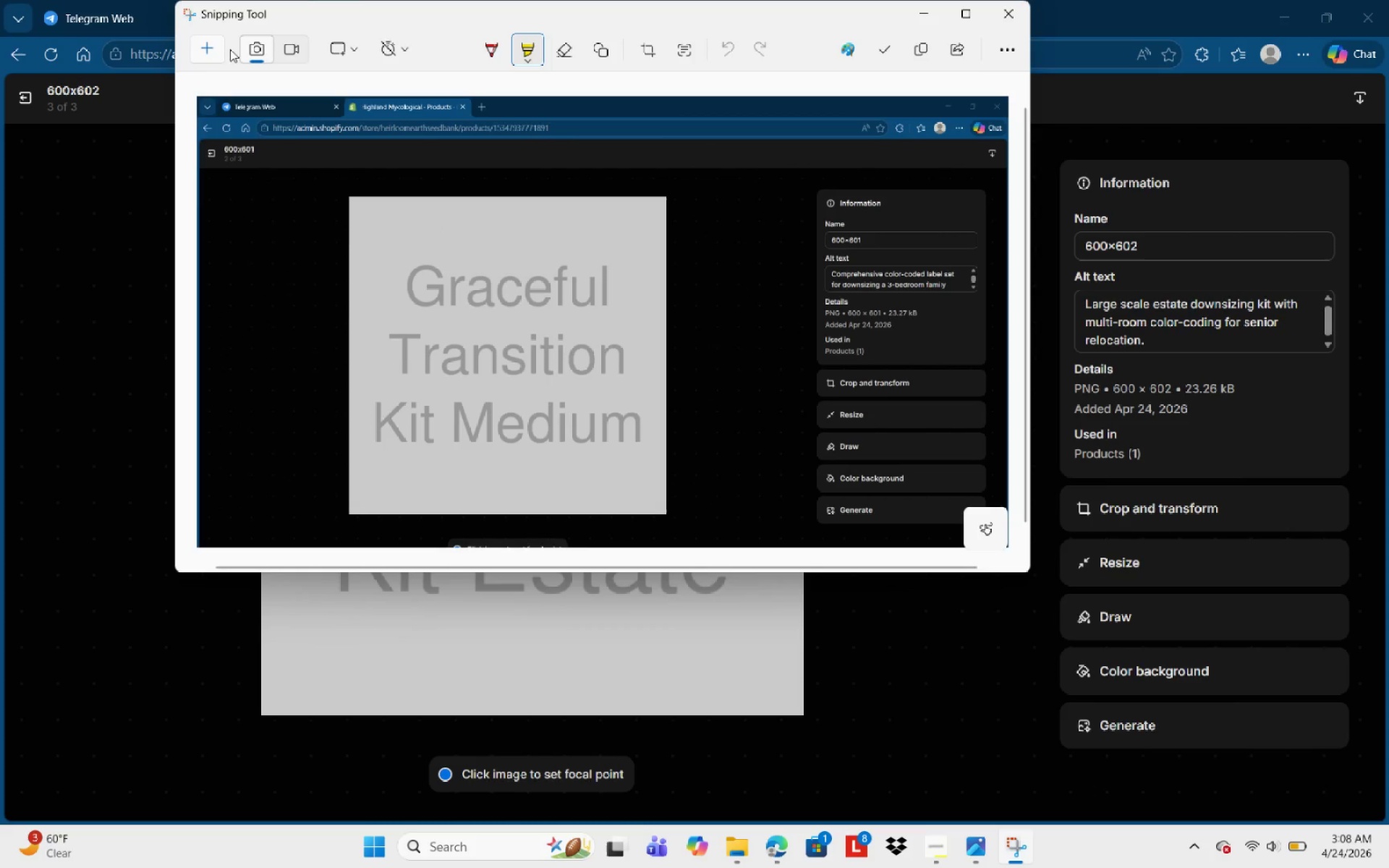 
left_click([204, 48])
 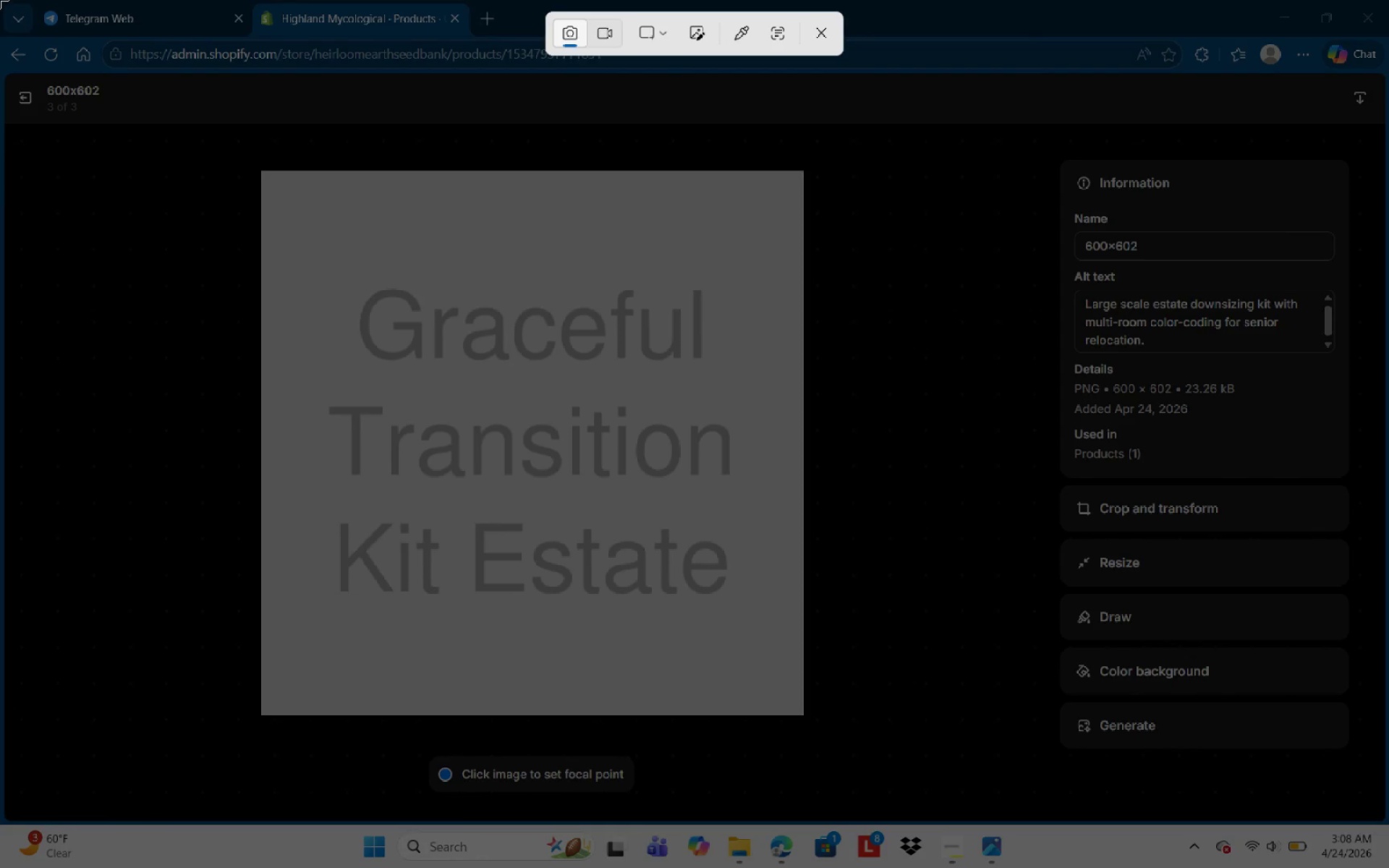 
left_click_drag(start_coordinate=[0, 1], to_coordinate=[1388, 762])
 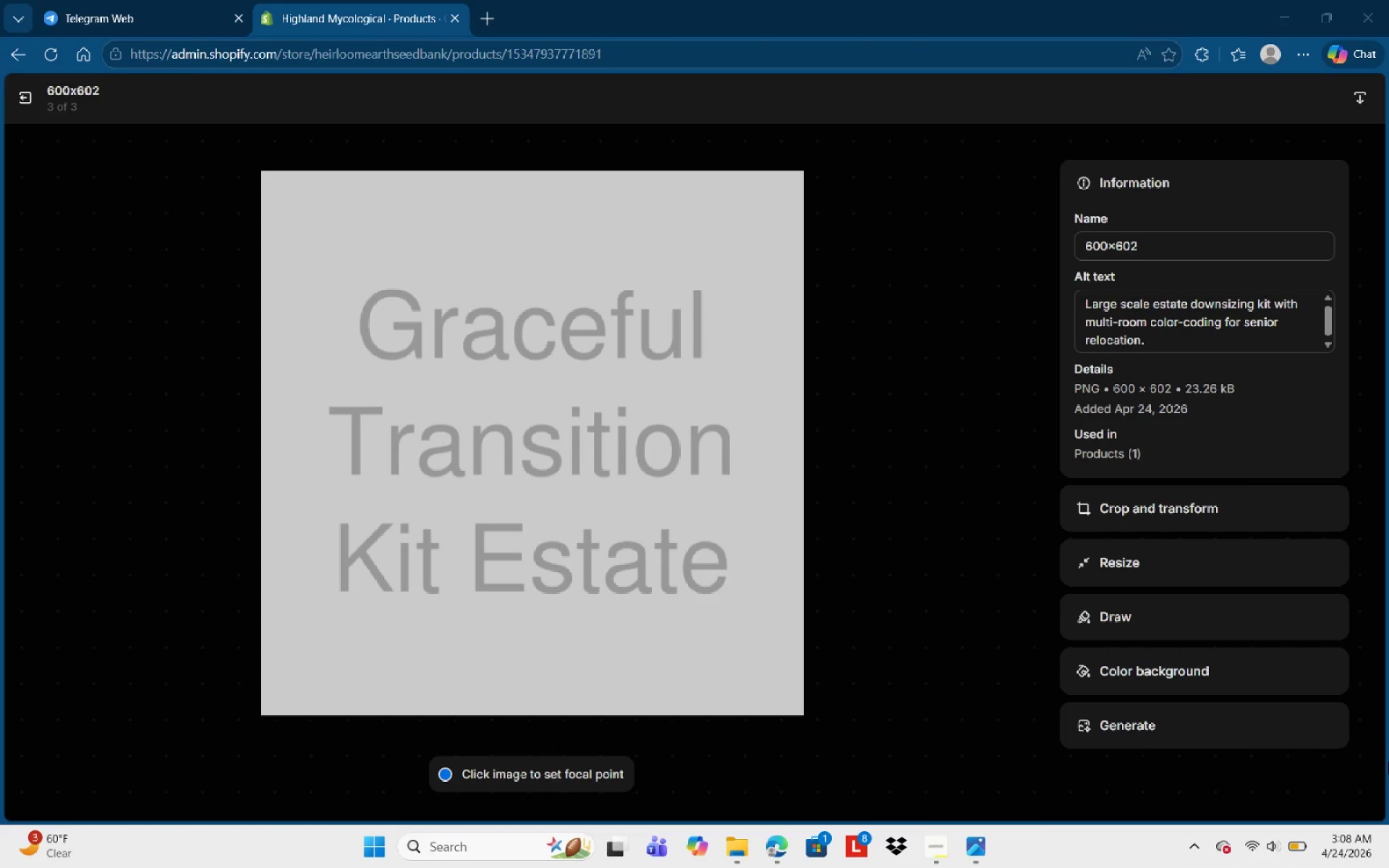 
key(Control+S)
 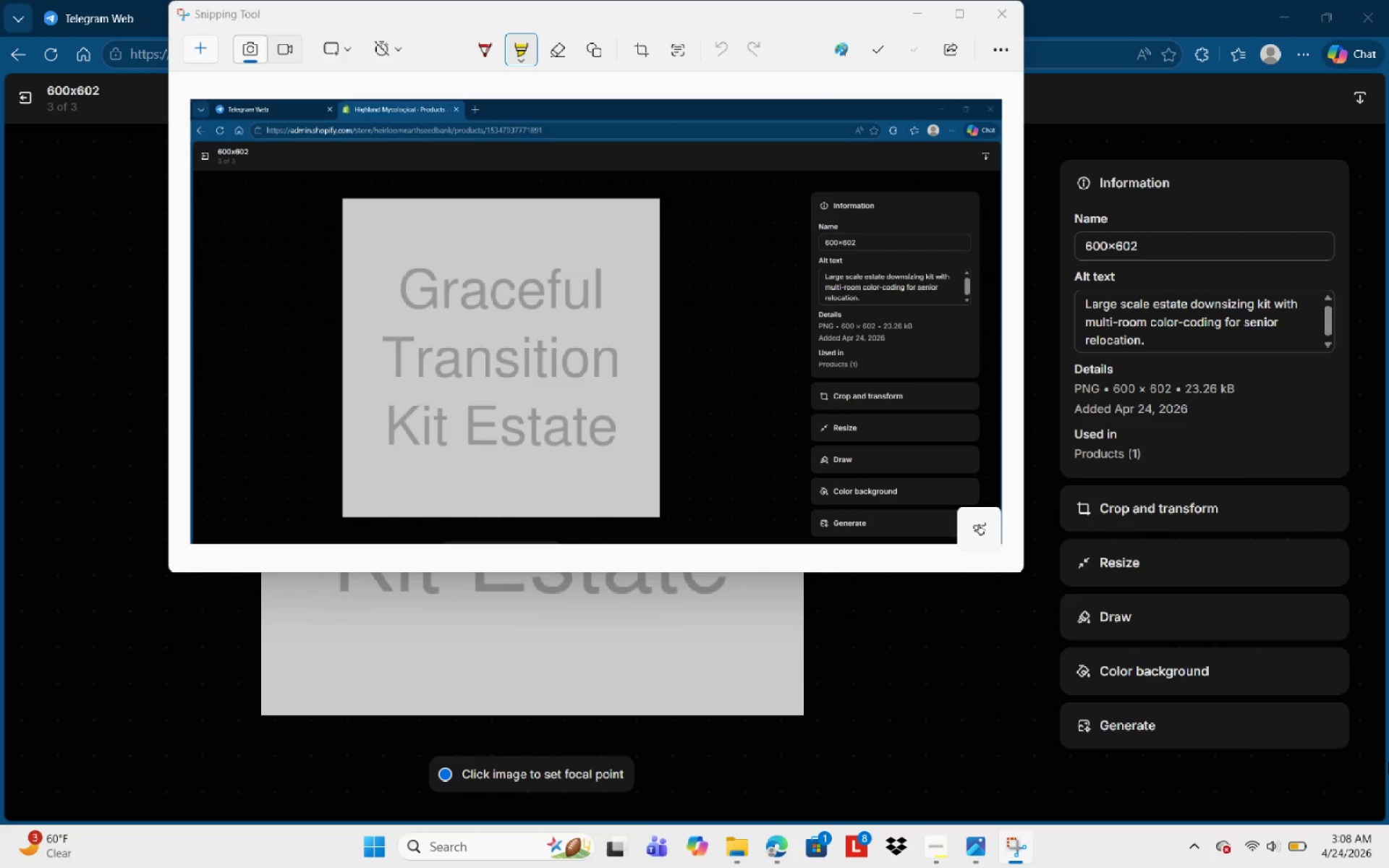 
type(Image alt 3)
key(NumpadEnter)
 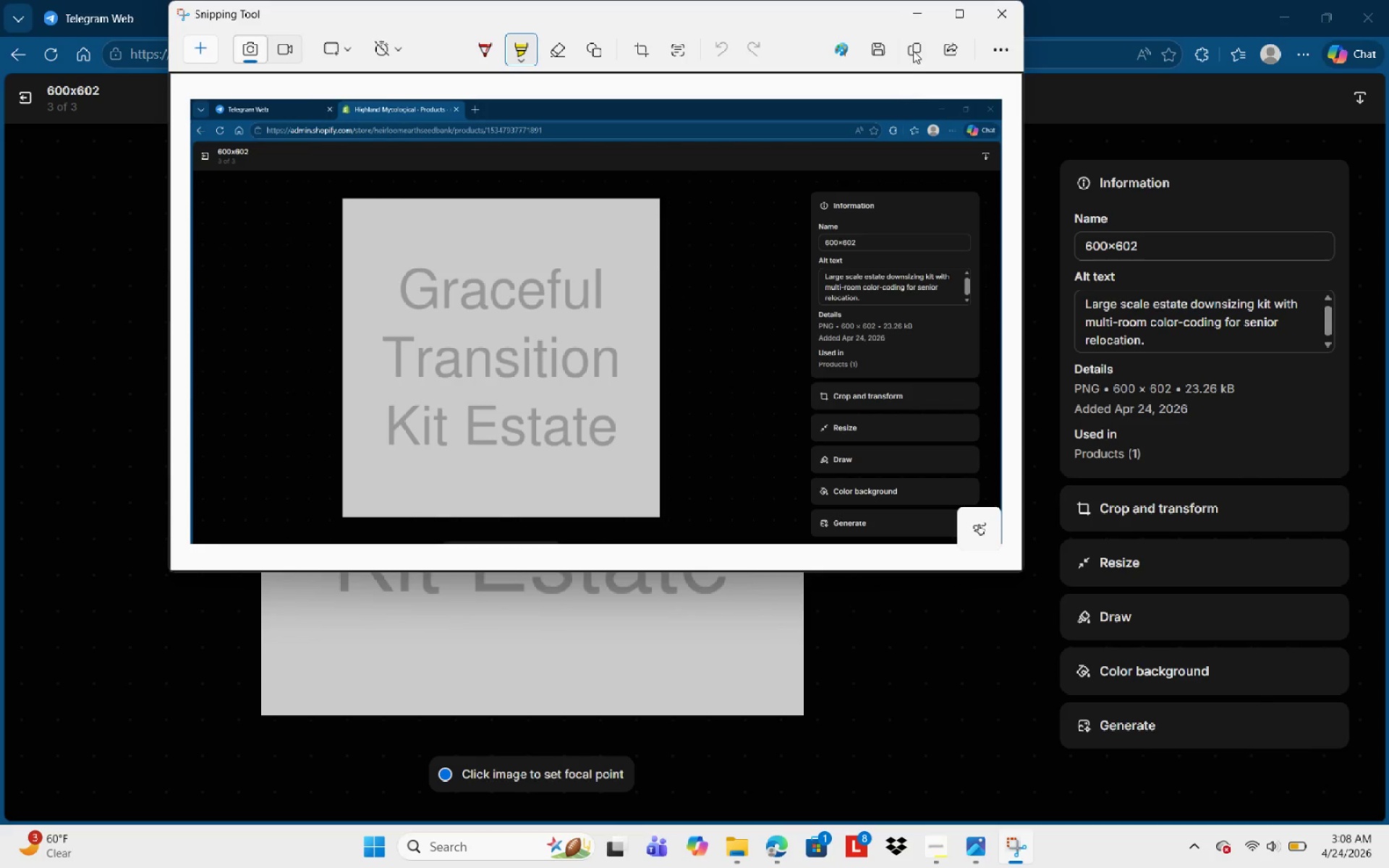 
left_click([917, 21])
 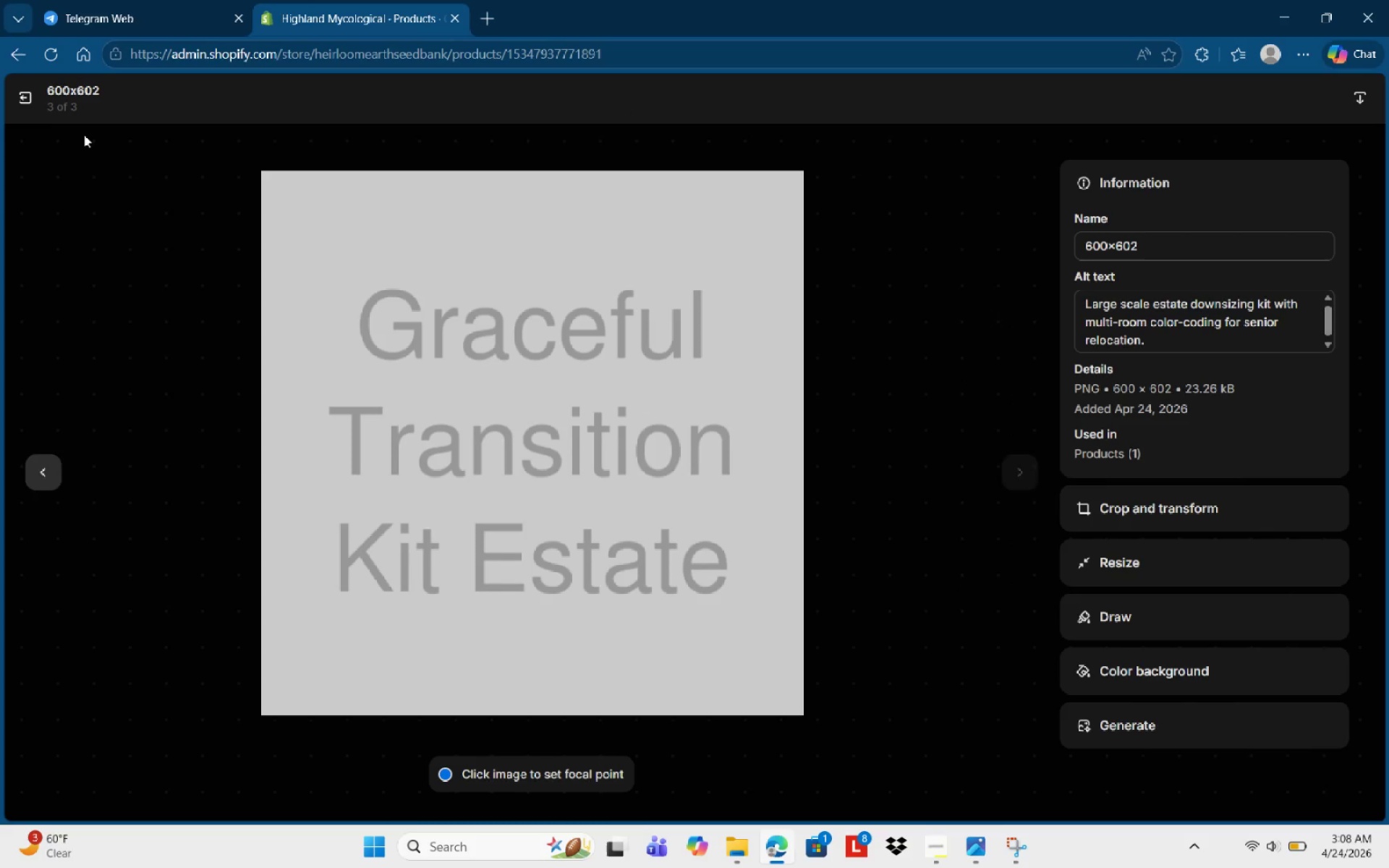 
left_click([27, 103])
 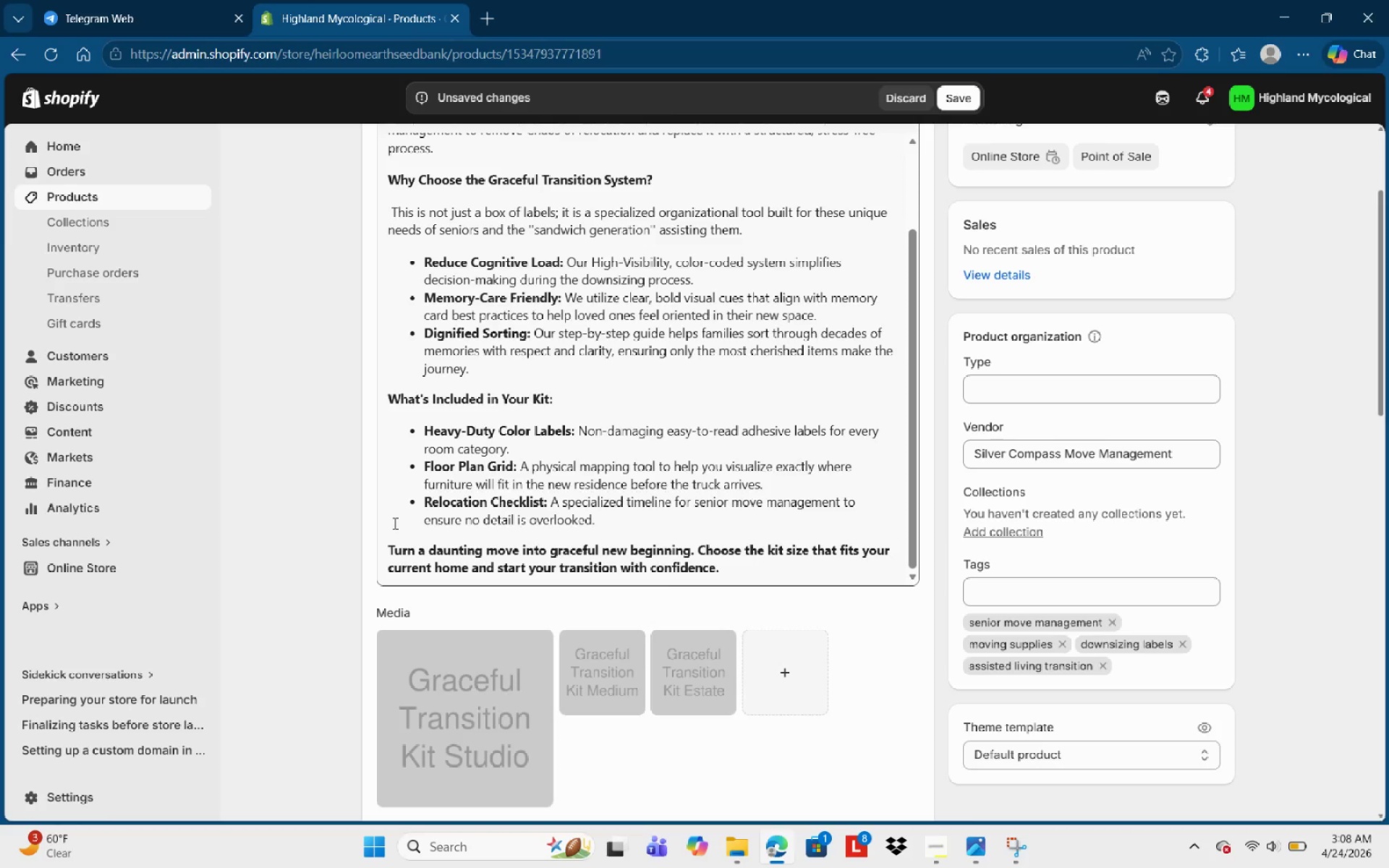 
mouse_move([768, 722])
 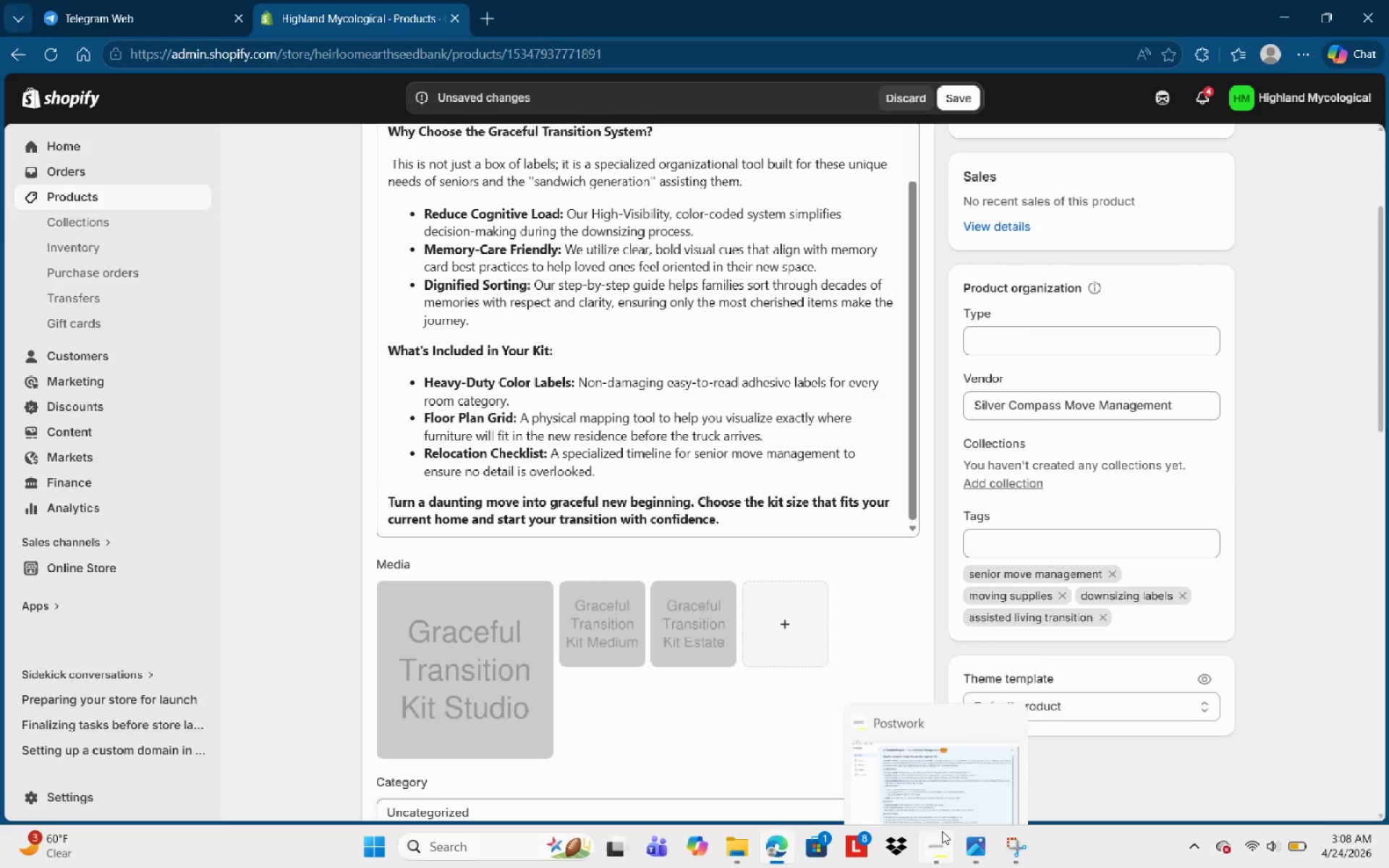 
left_click([942, 831])